 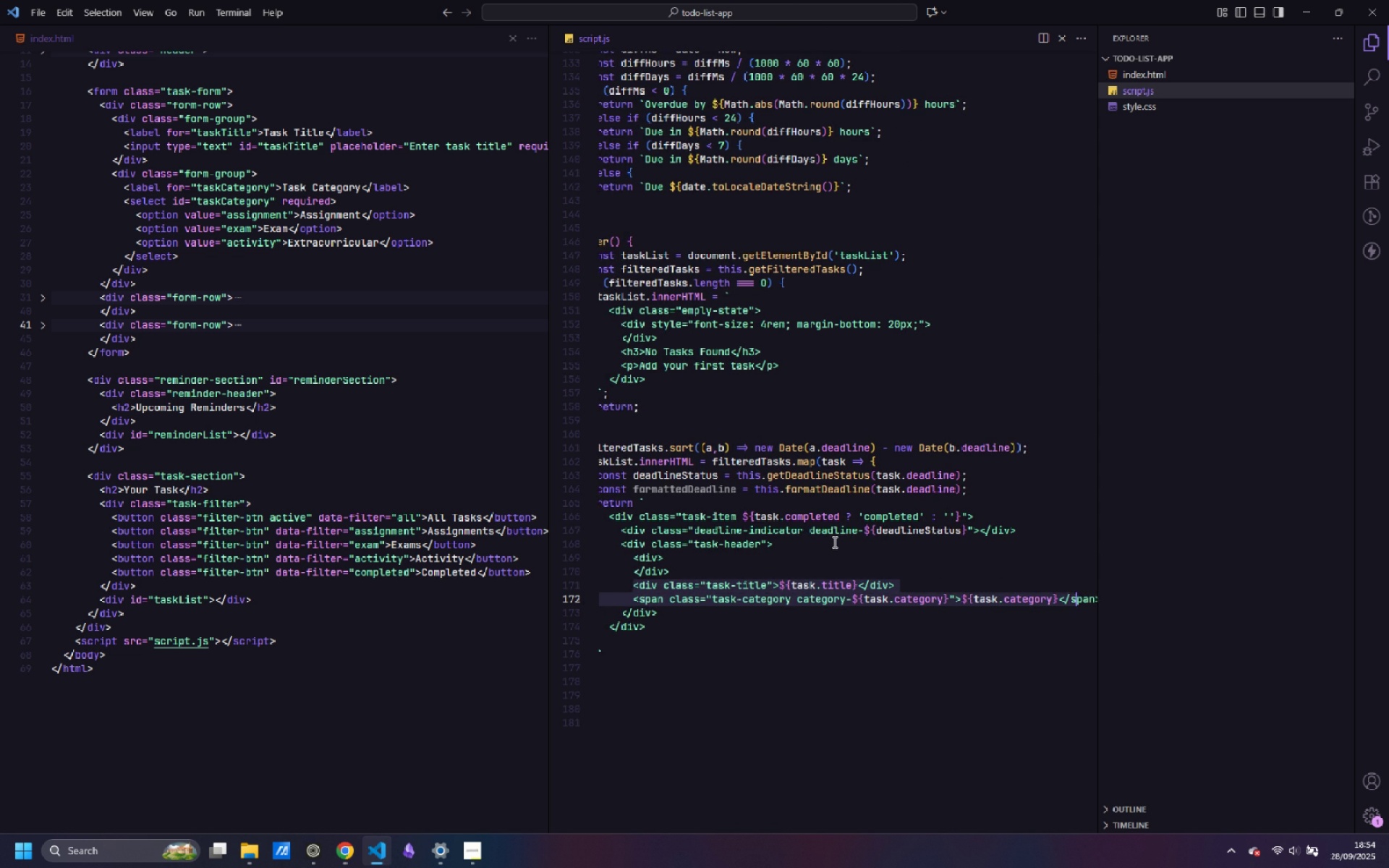 
key(Shift+ArrowRight)
 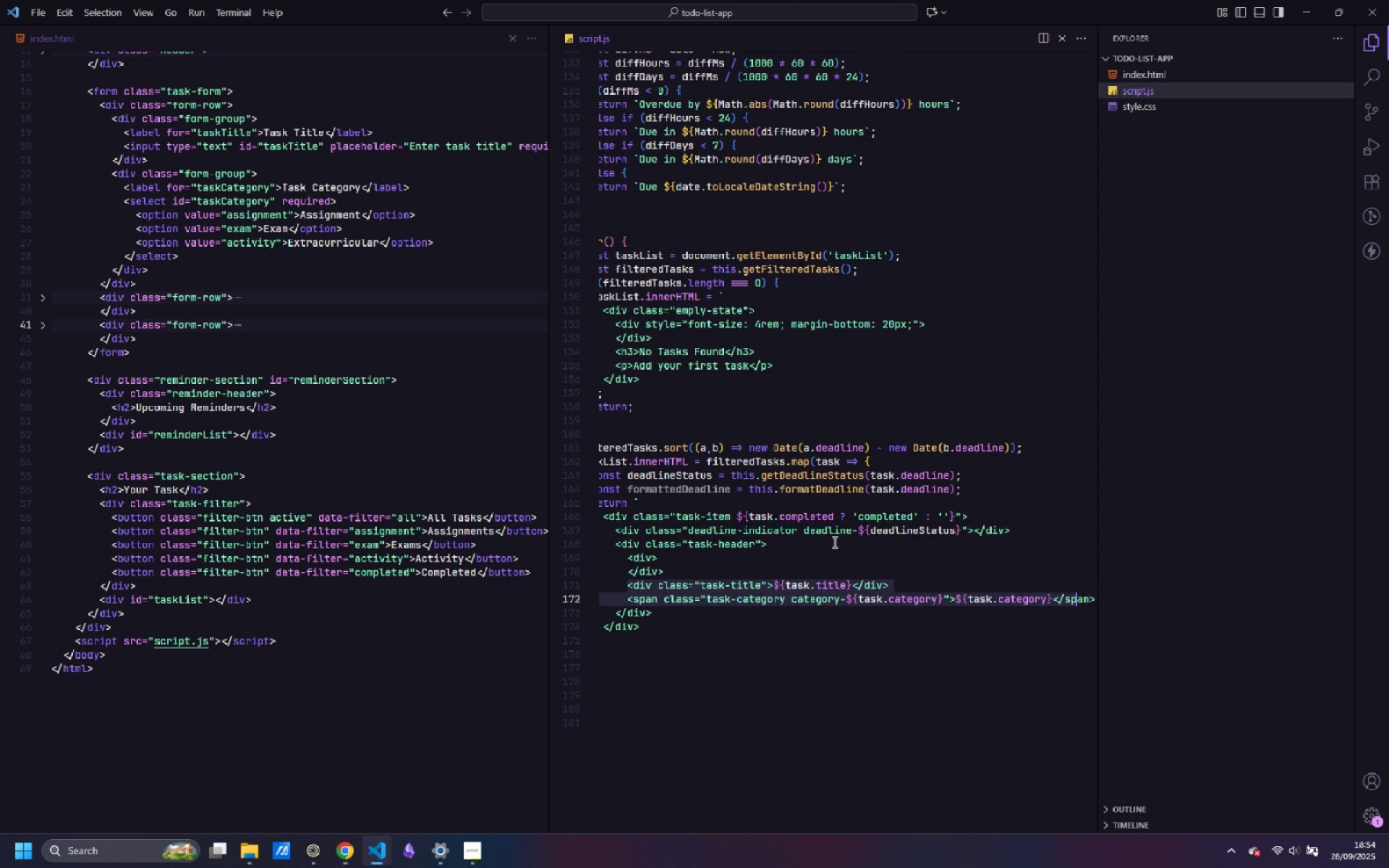 
key(Shift+ArrowRight)
 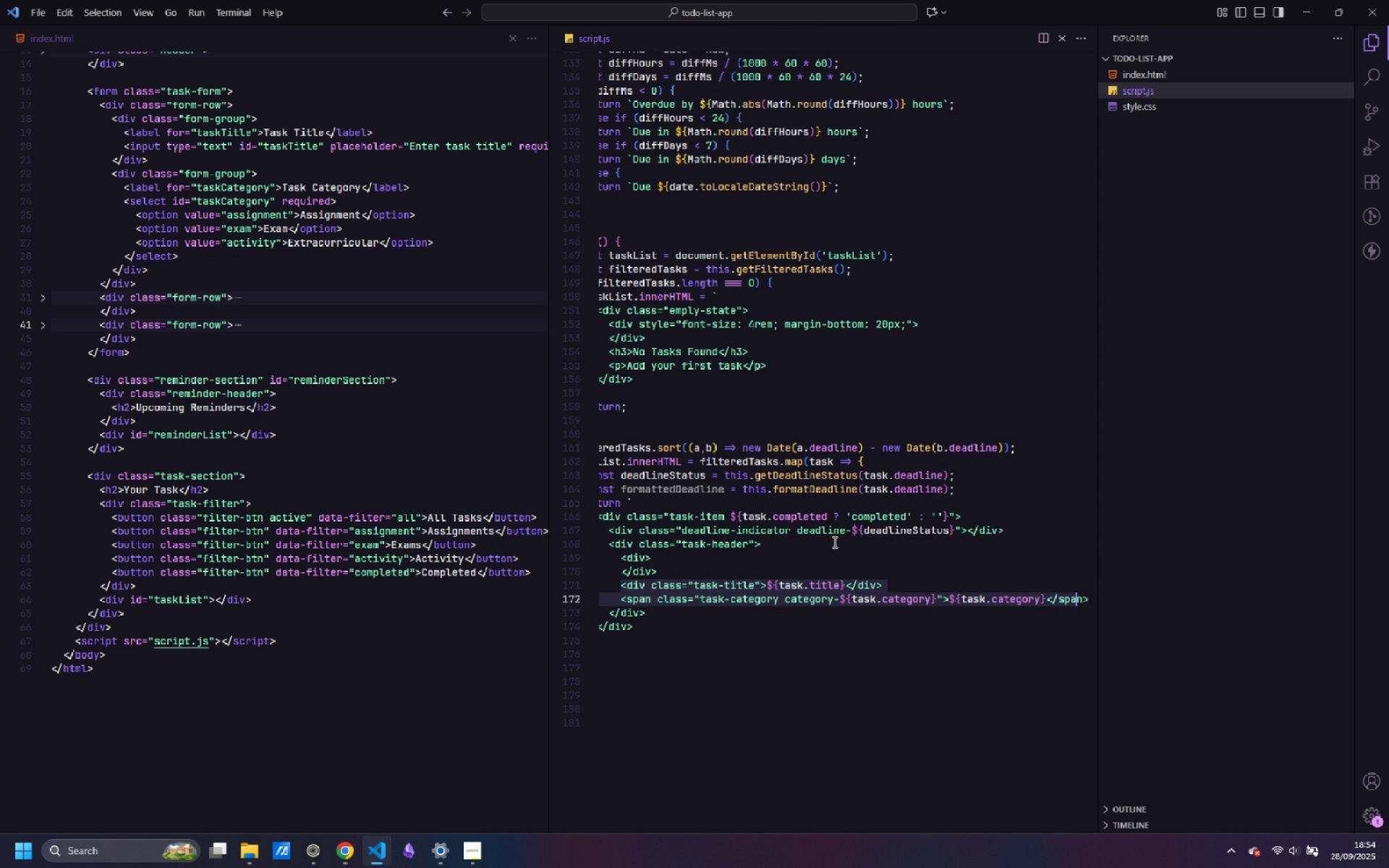 
key(Shift+ArrowRight)
 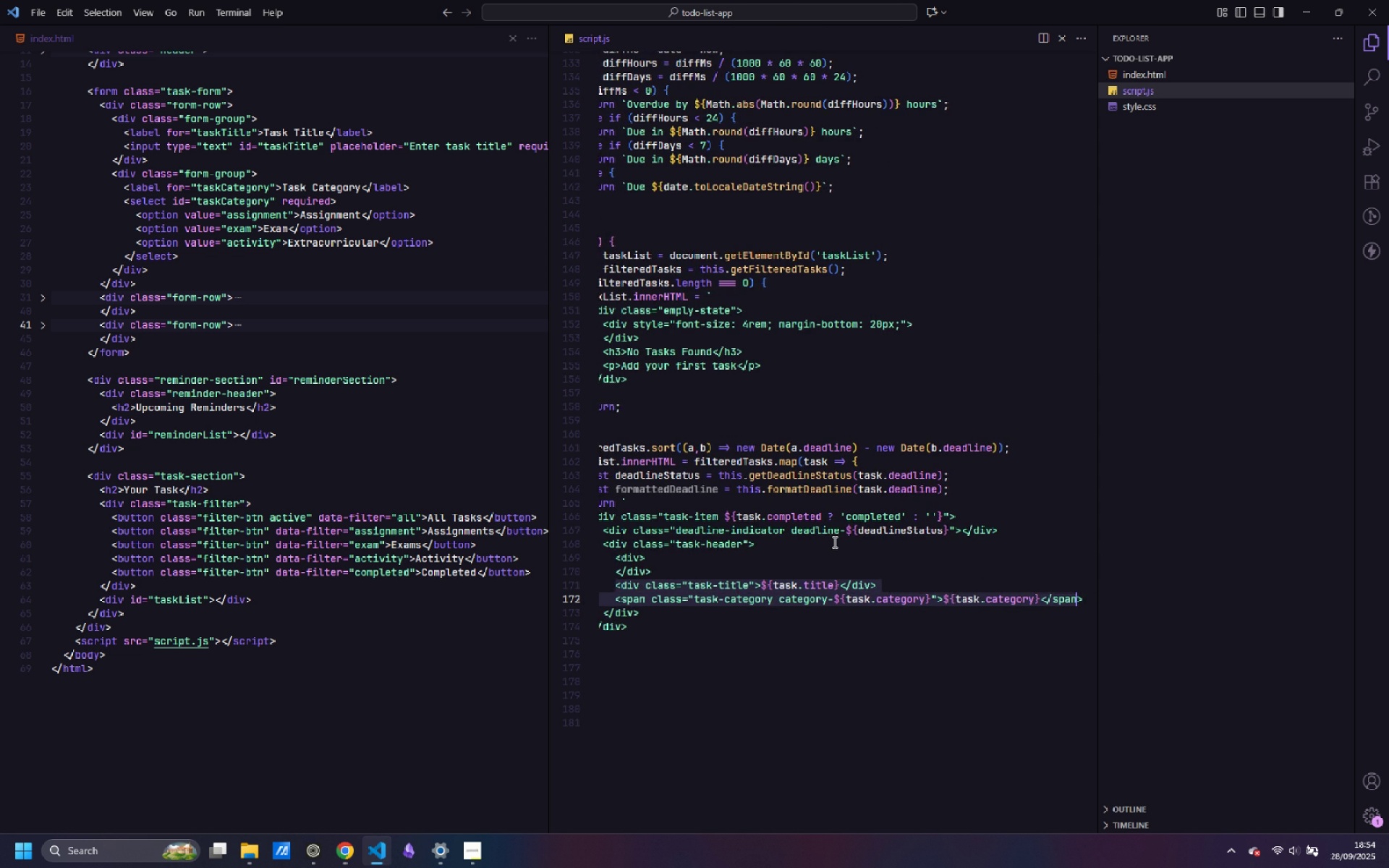 
key(Shift+ArrowRight)
 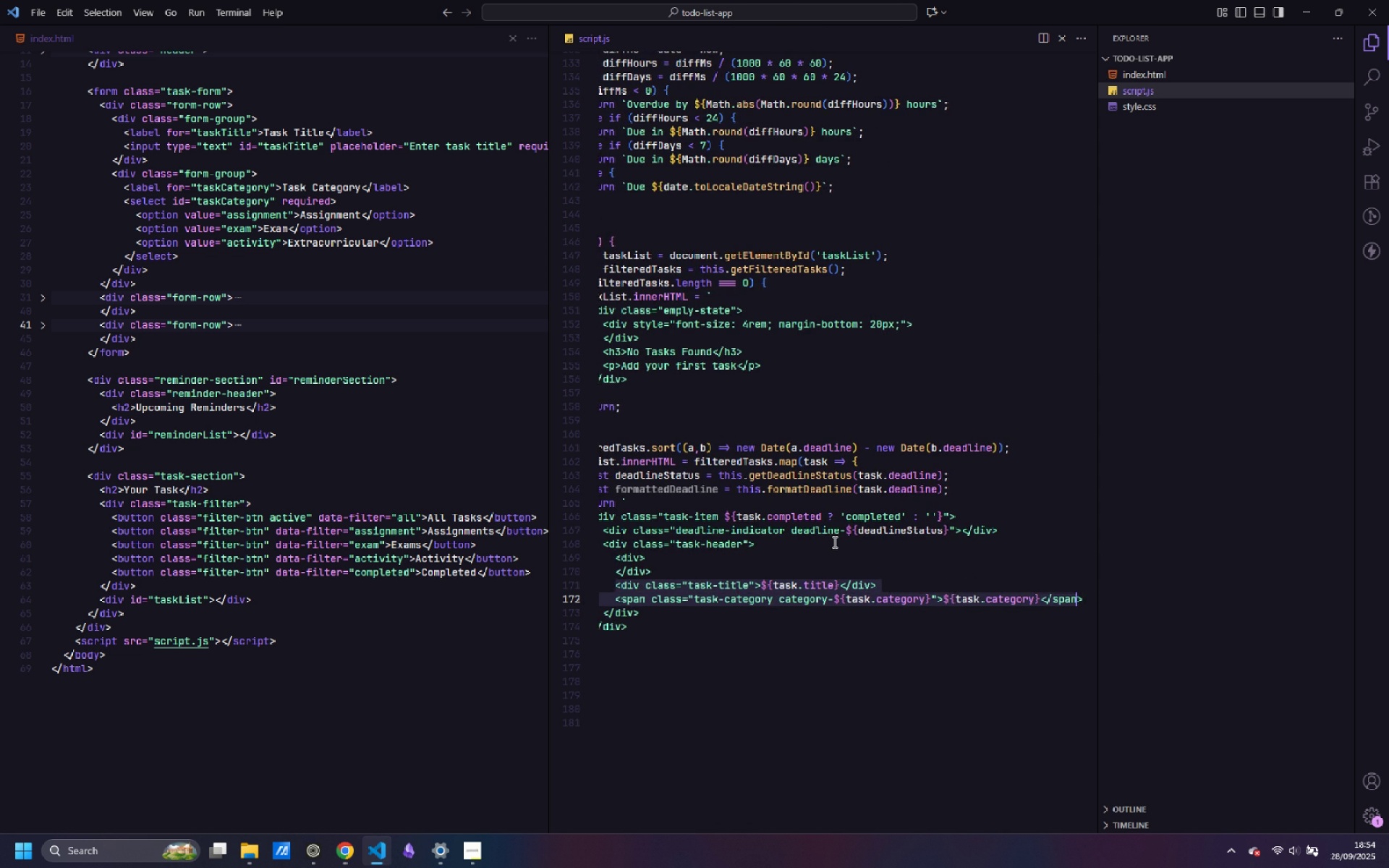 
key(Shift+ArrowRight)